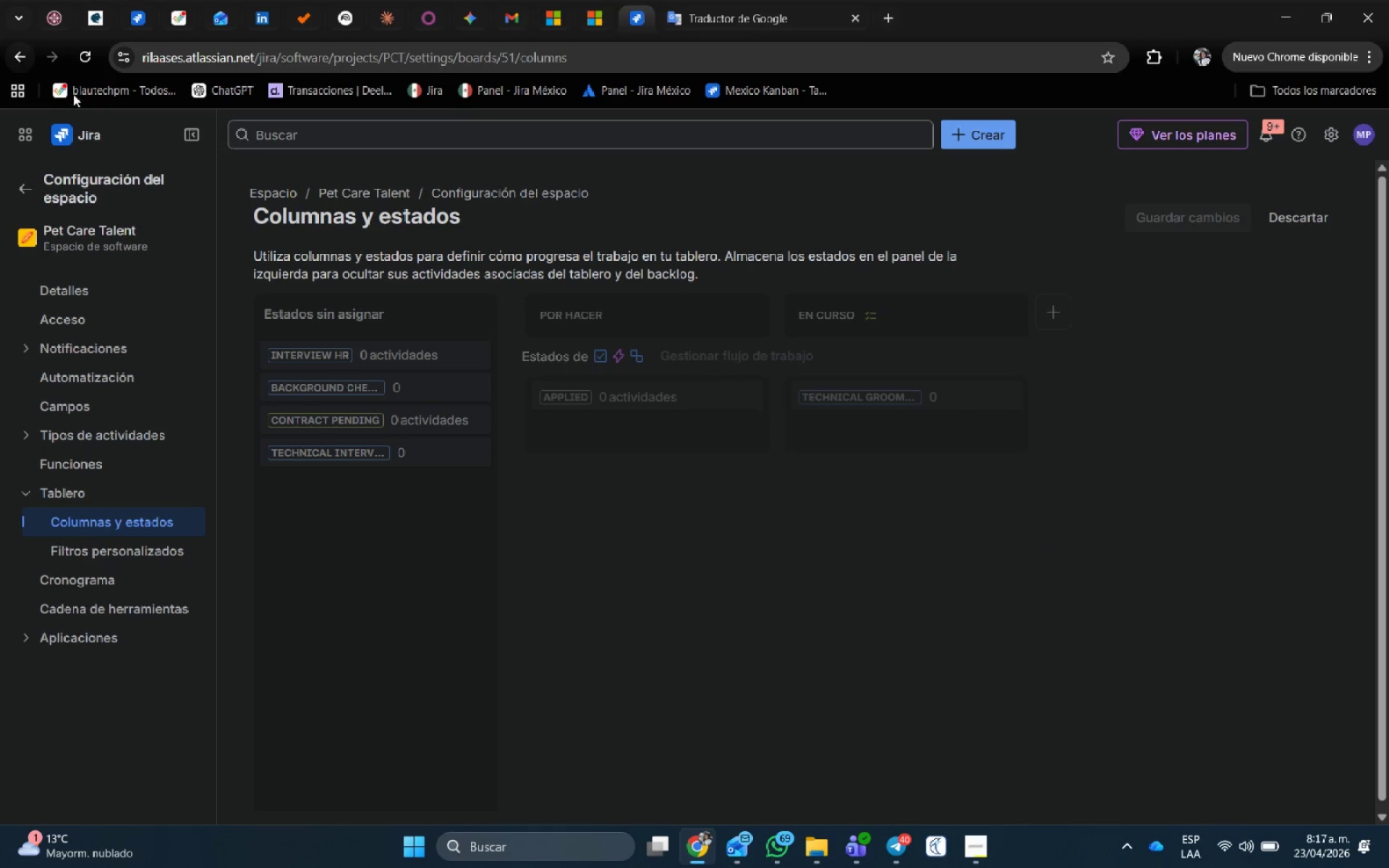 
left_click([80, 59])
 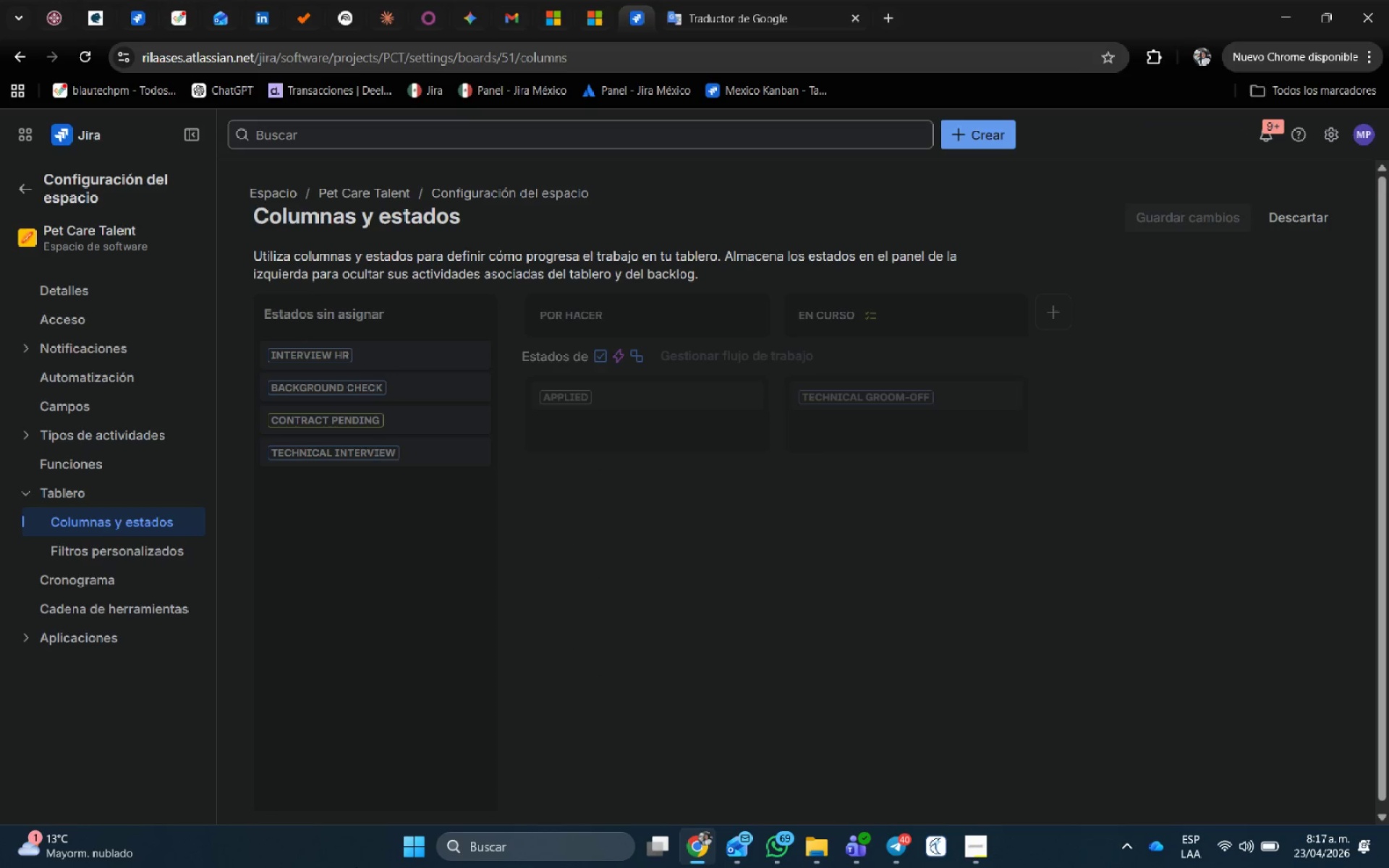 
wait(7.17)
 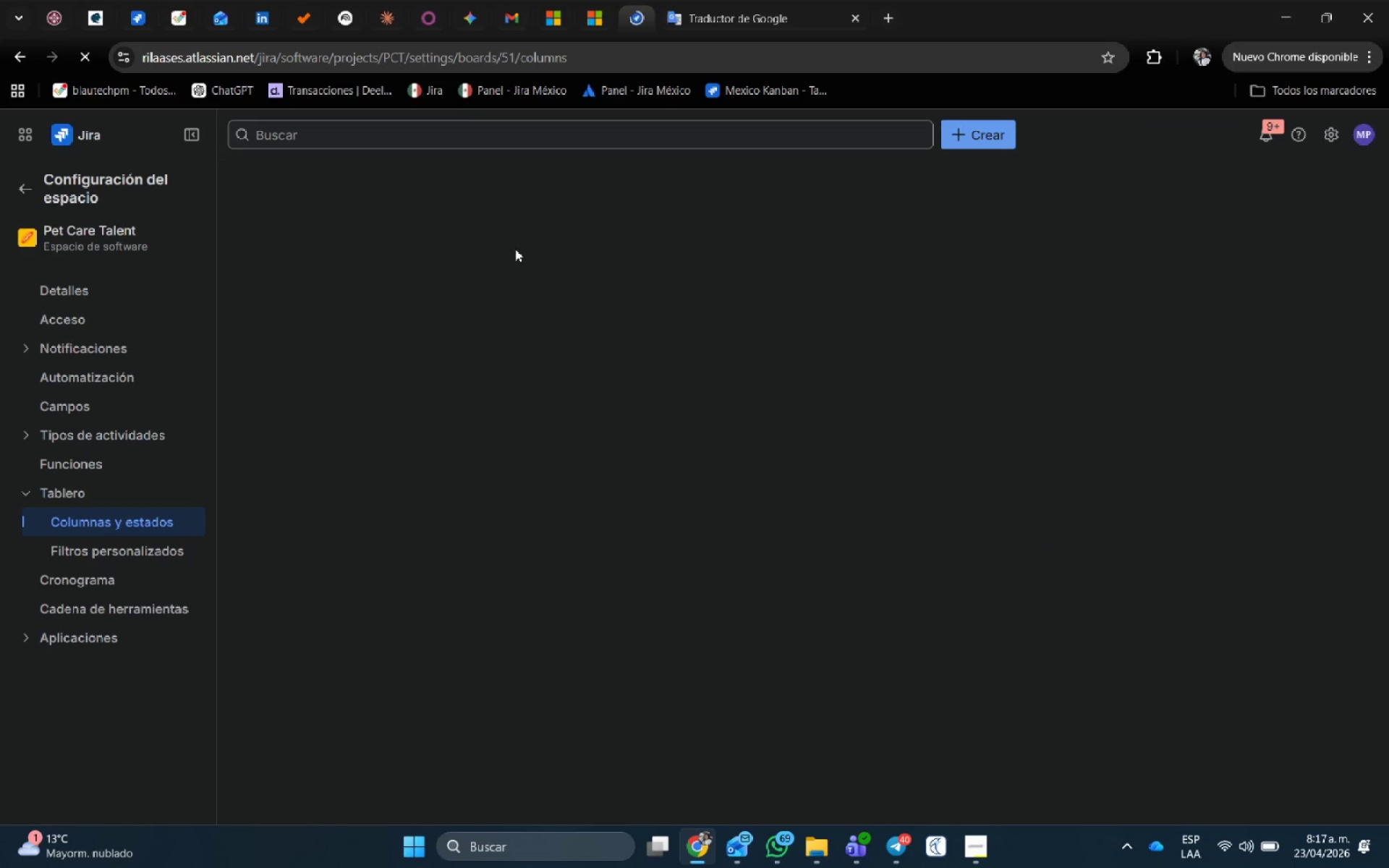 
left_click([1066, 310])
 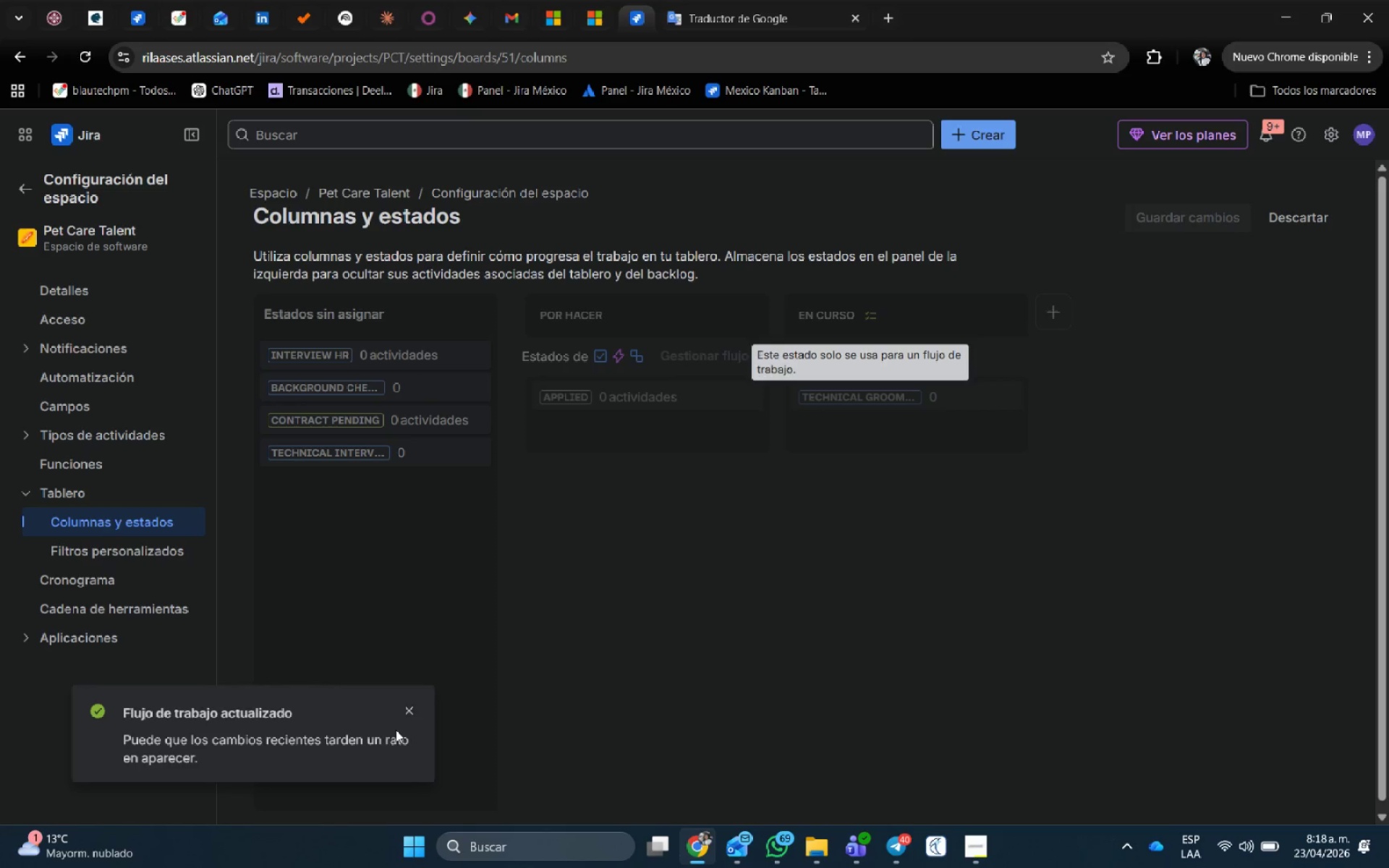 
left_click([409, 714])
 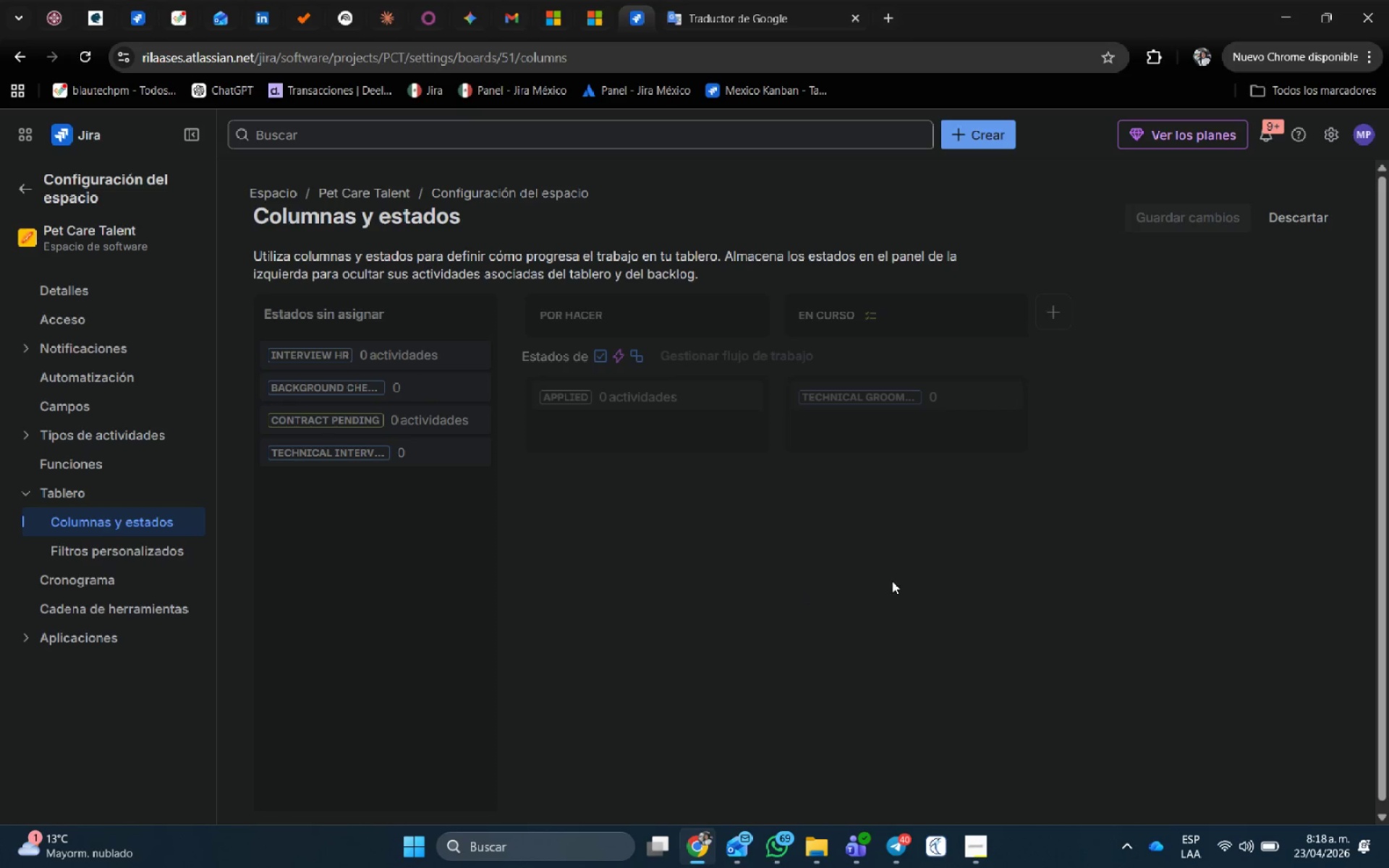 
key(Control+Shift+R)
 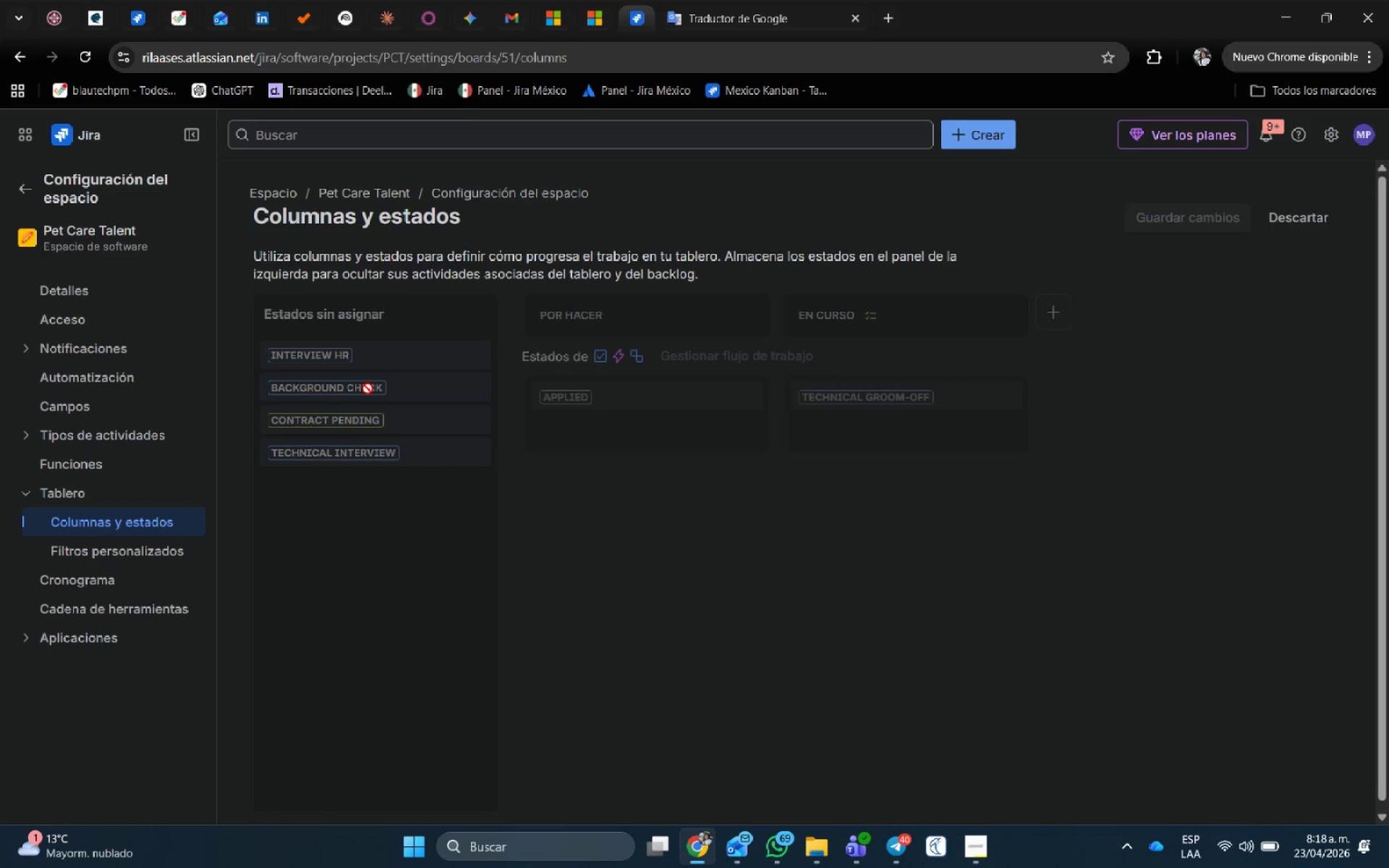 
wait(6.58)
 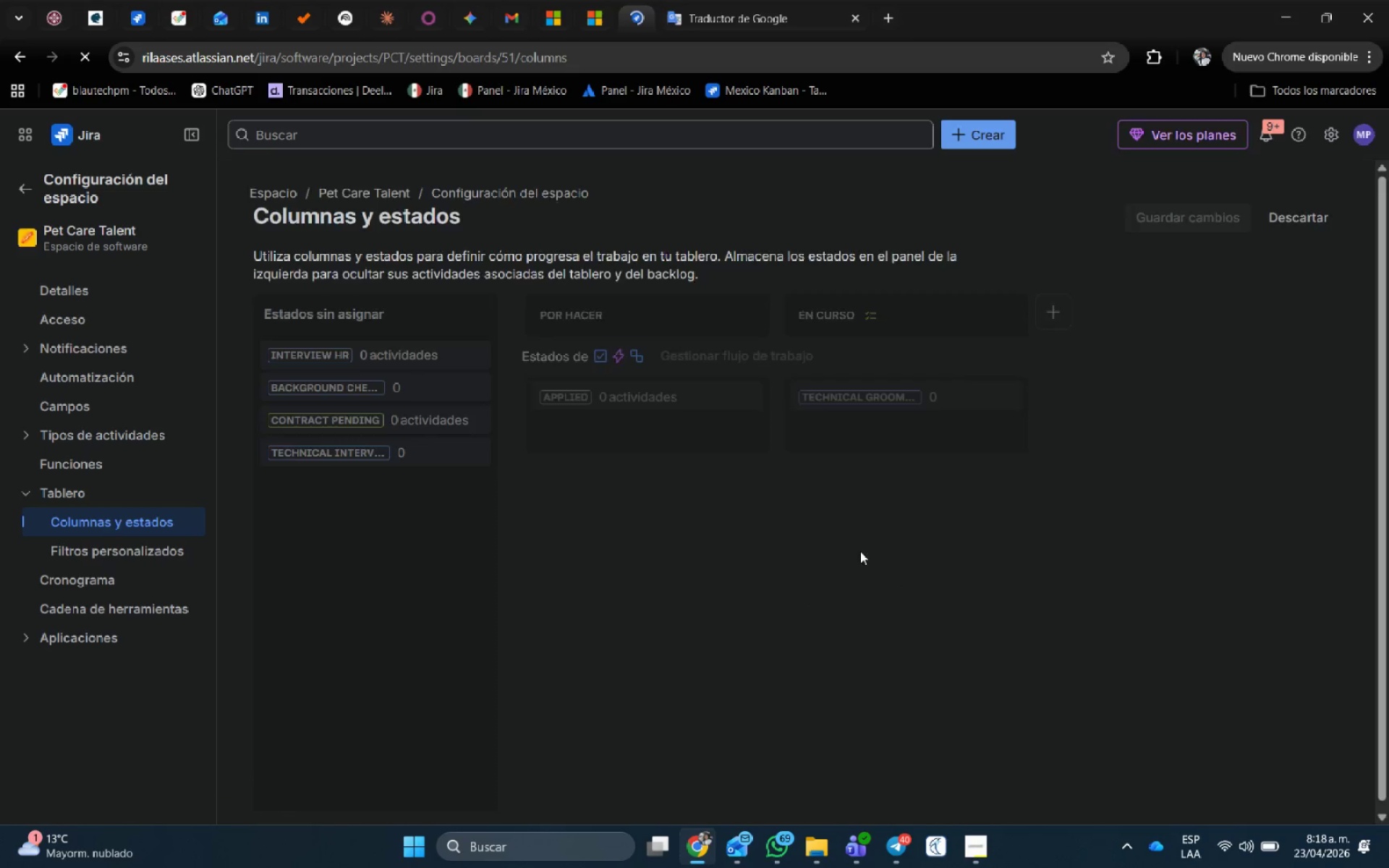 
left_click_drag(start_coordinate=[440, 364], to_coordinate=[1093, 354])
 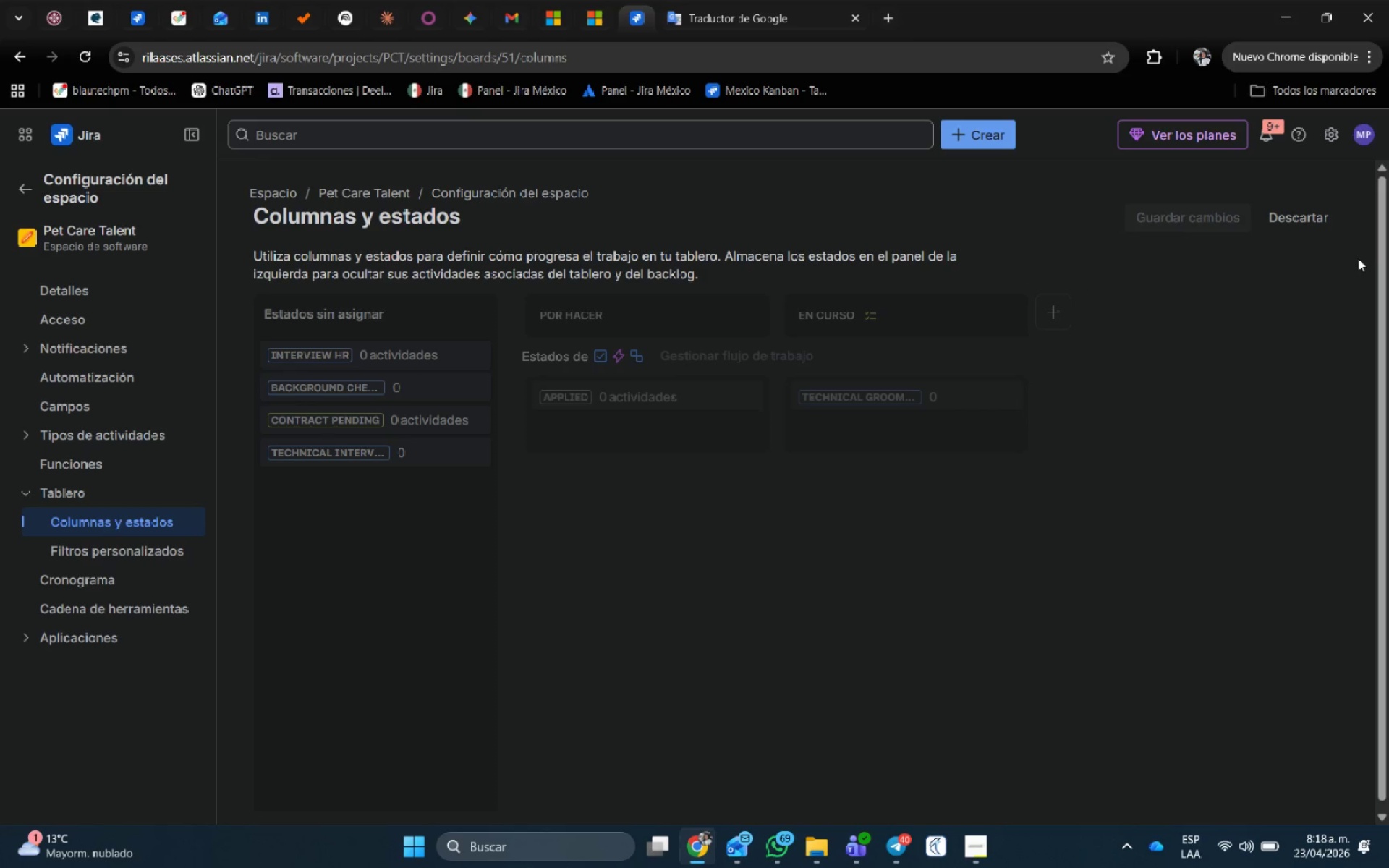 
left_click([1322, 210])
 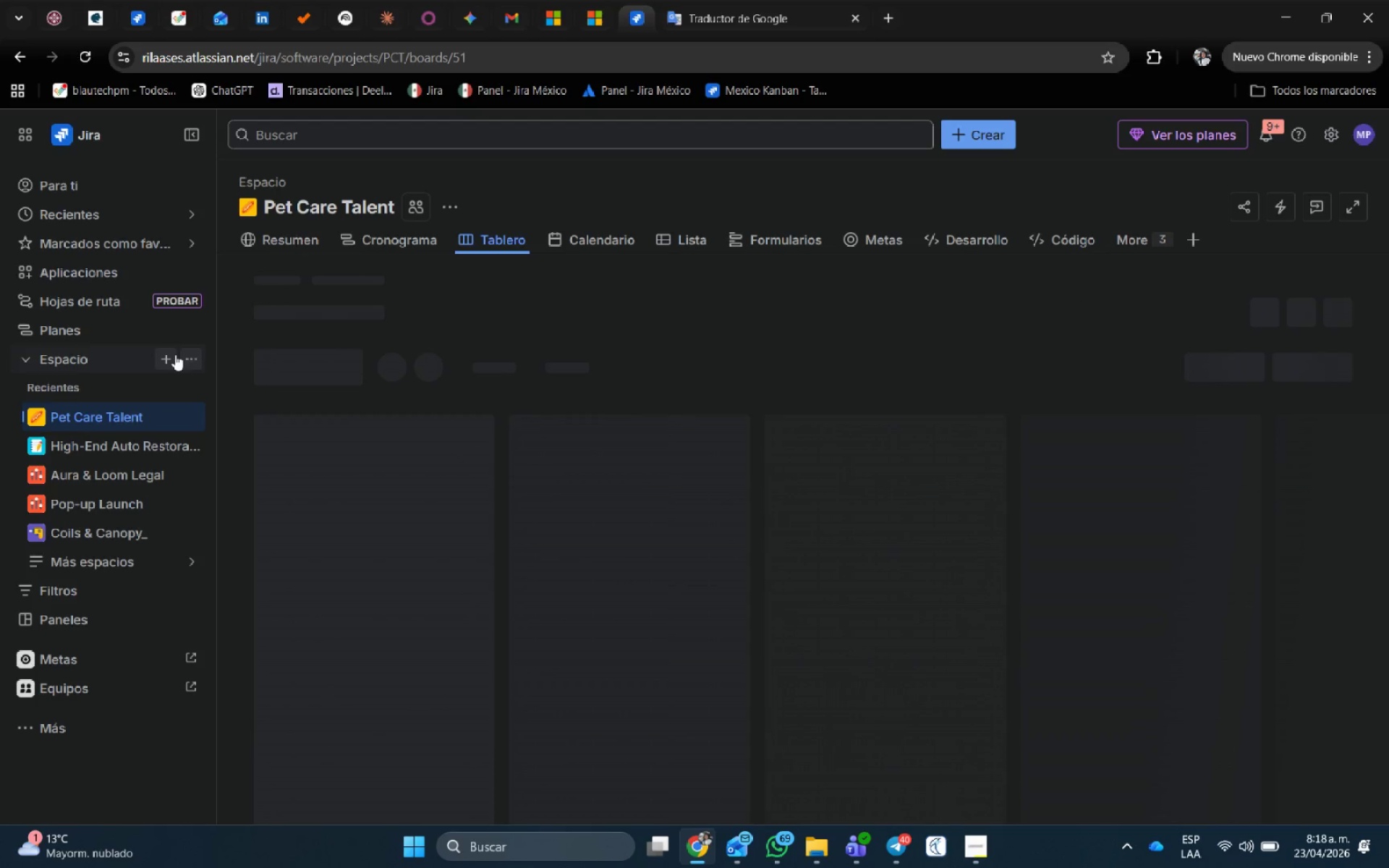 
left_click([189, 419])
 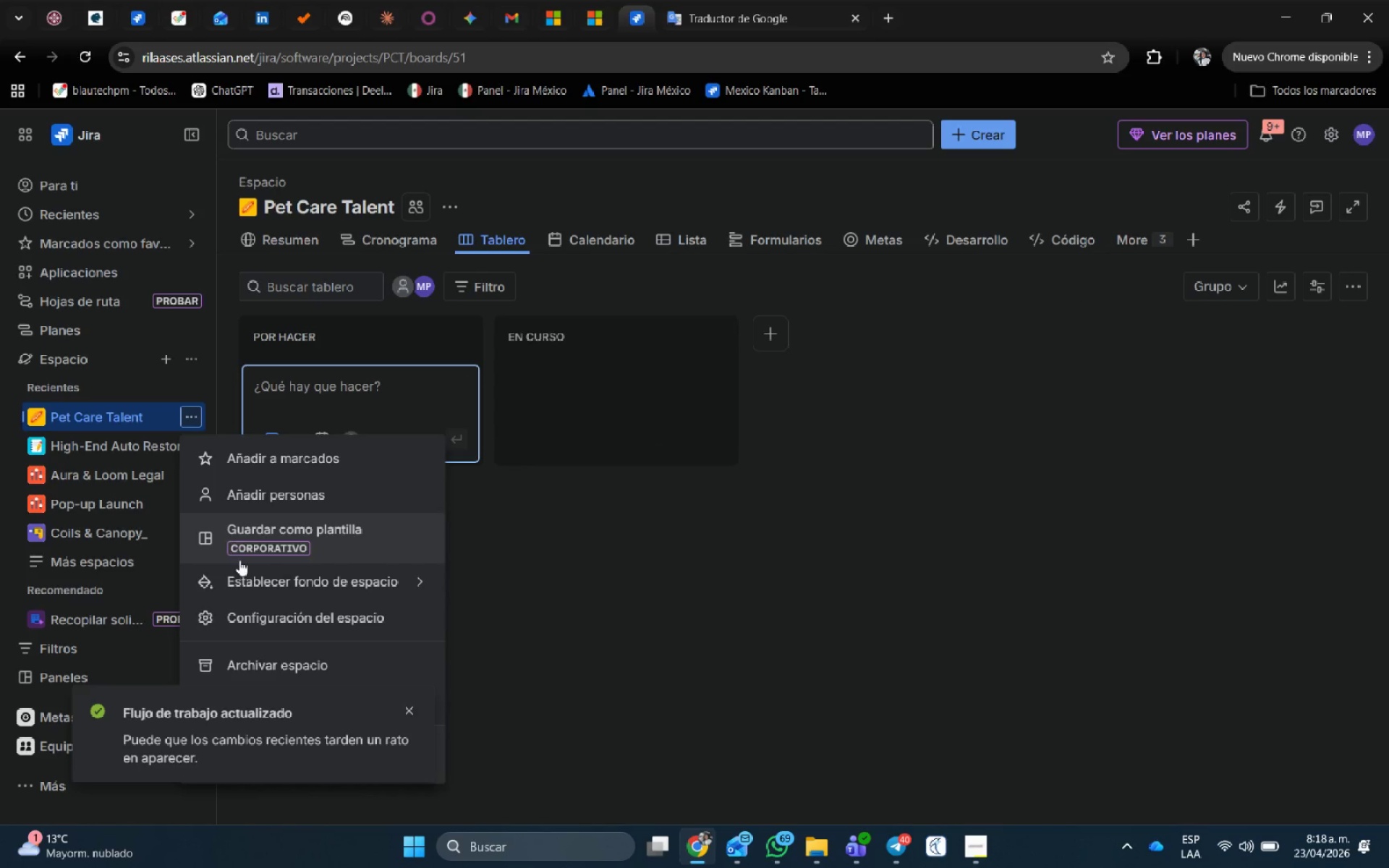 
left_click([266, 610])
 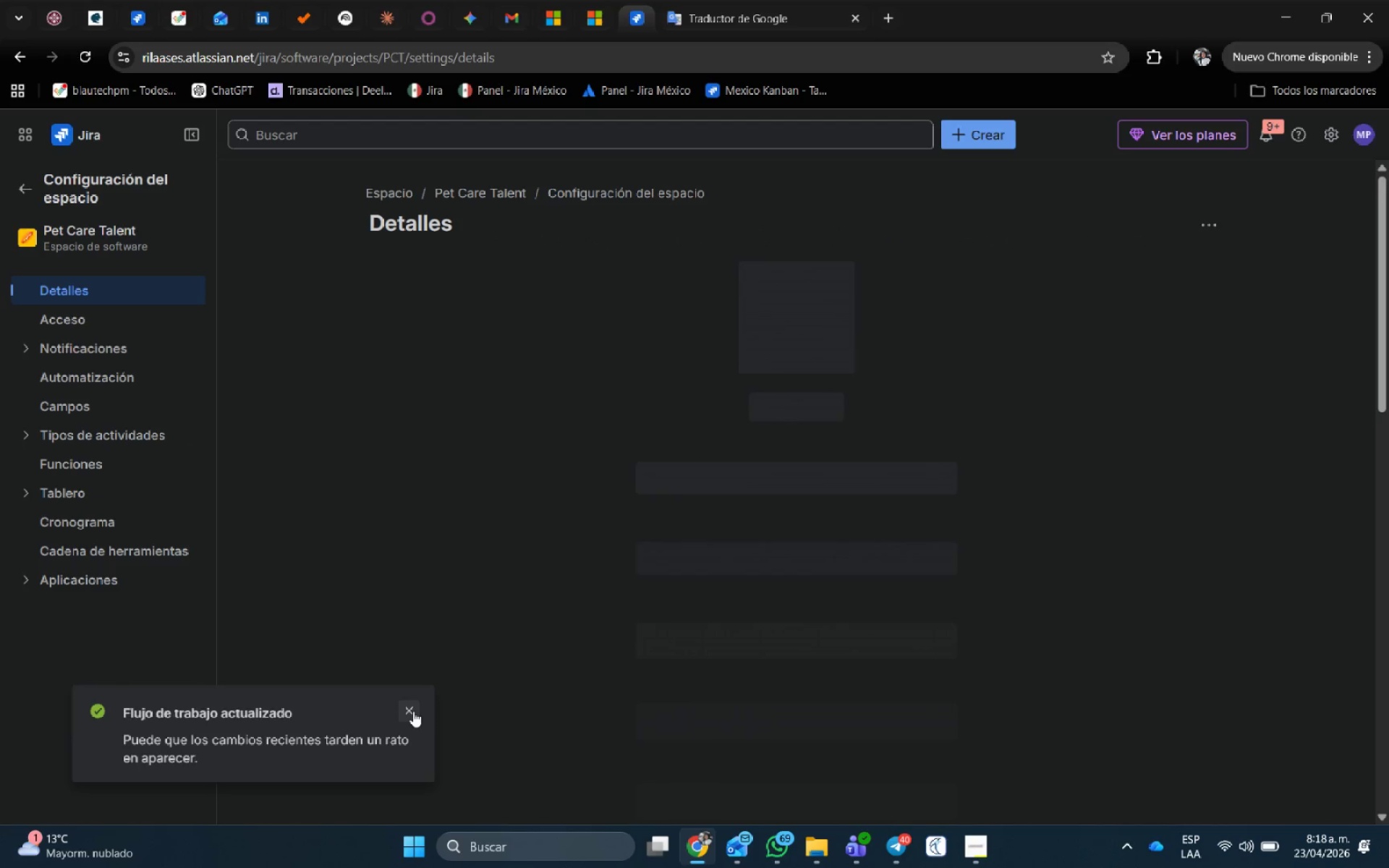 
left_click([413, 711])
 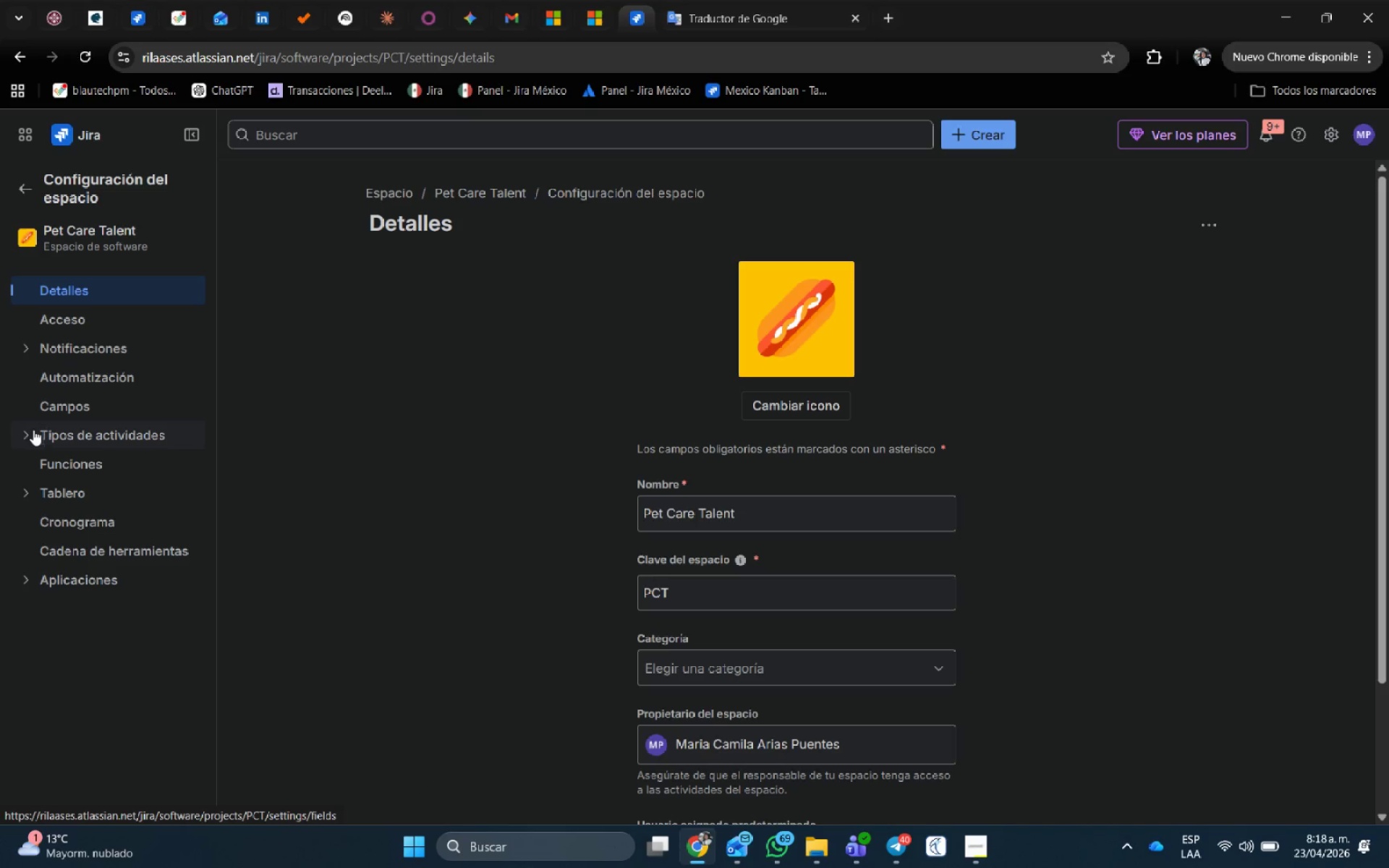 
left_click([30, 490])
 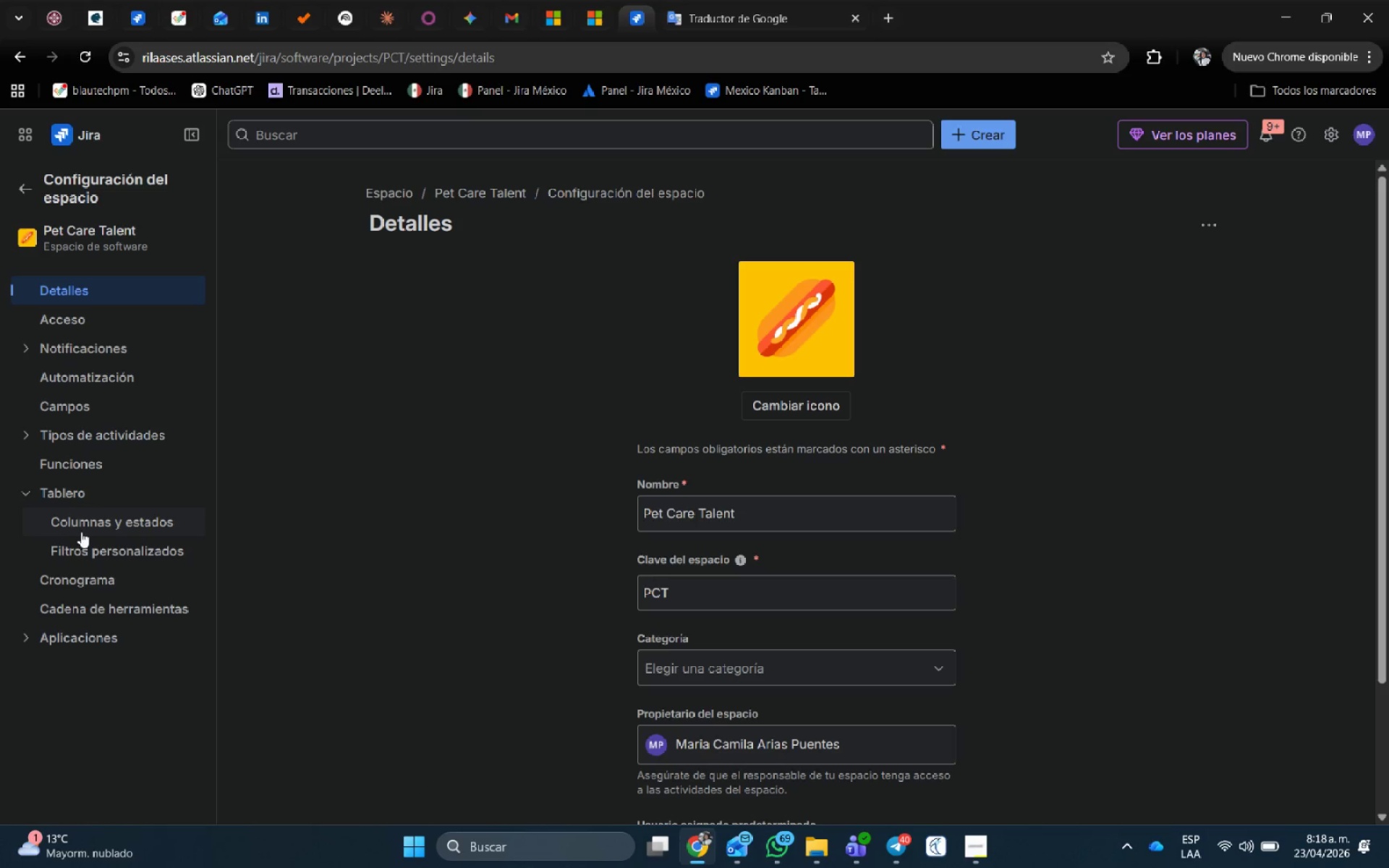 
left_click([81, 532])
 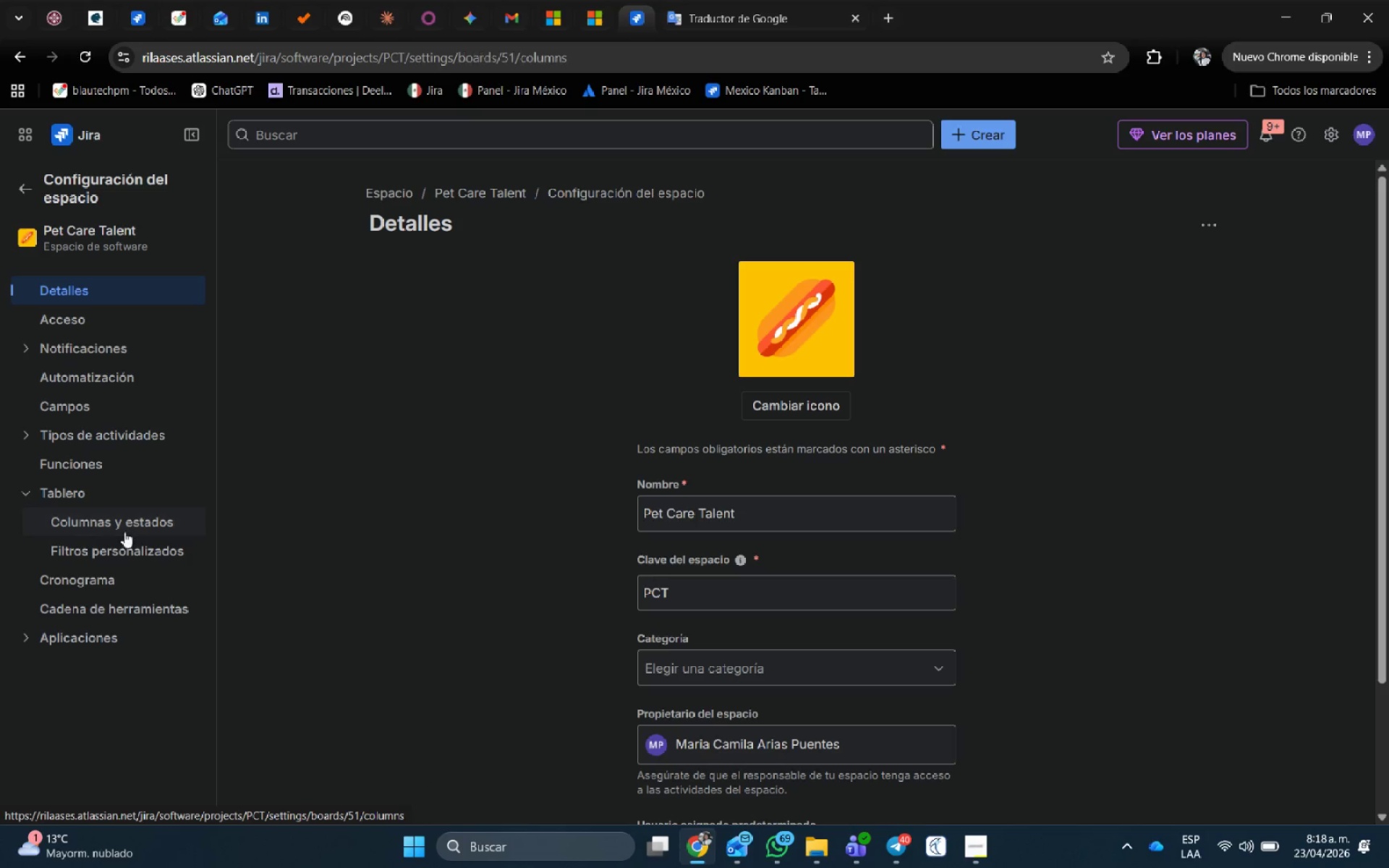 
mouse_move([228, 513])
 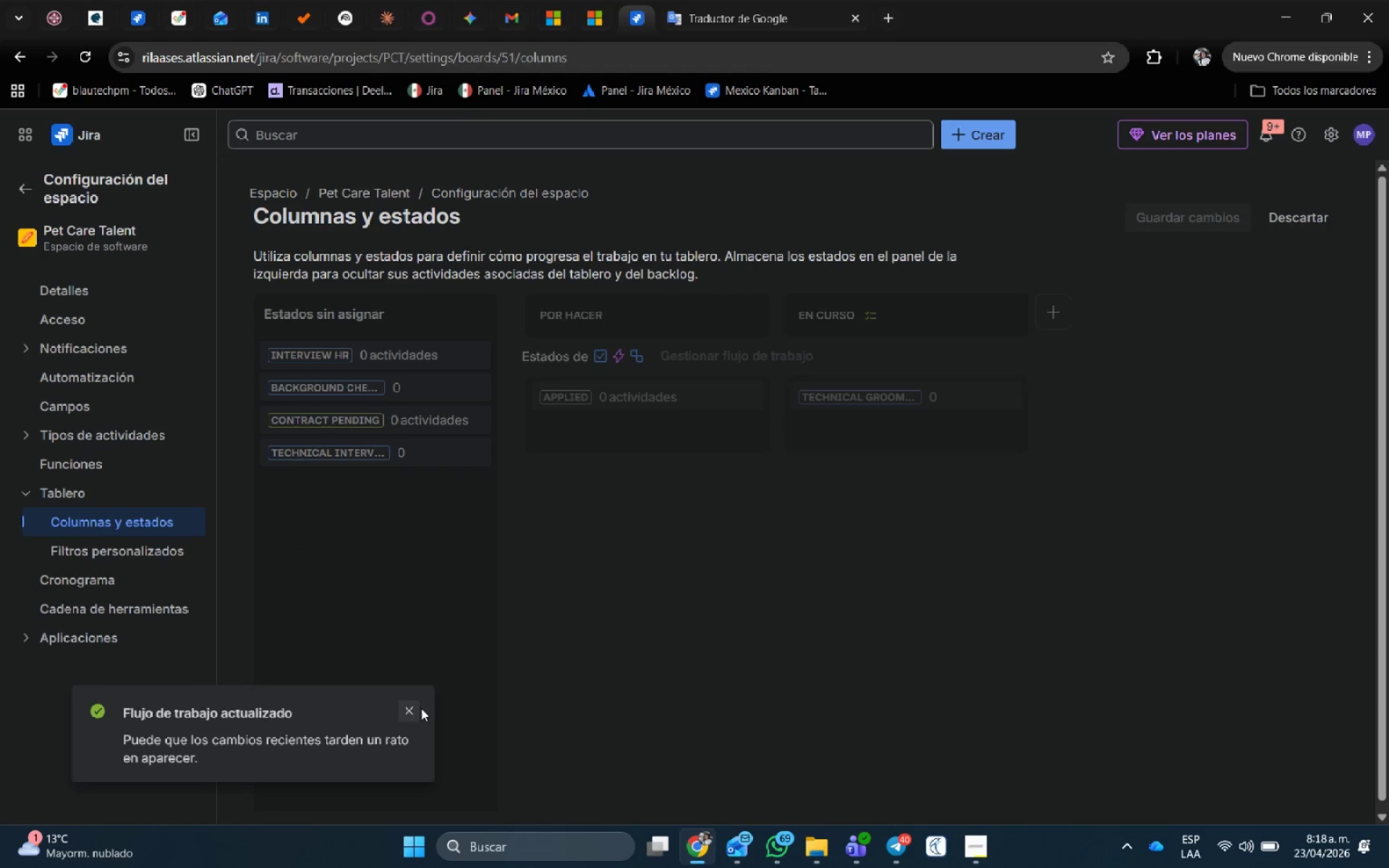 
left_click([413, 710])
 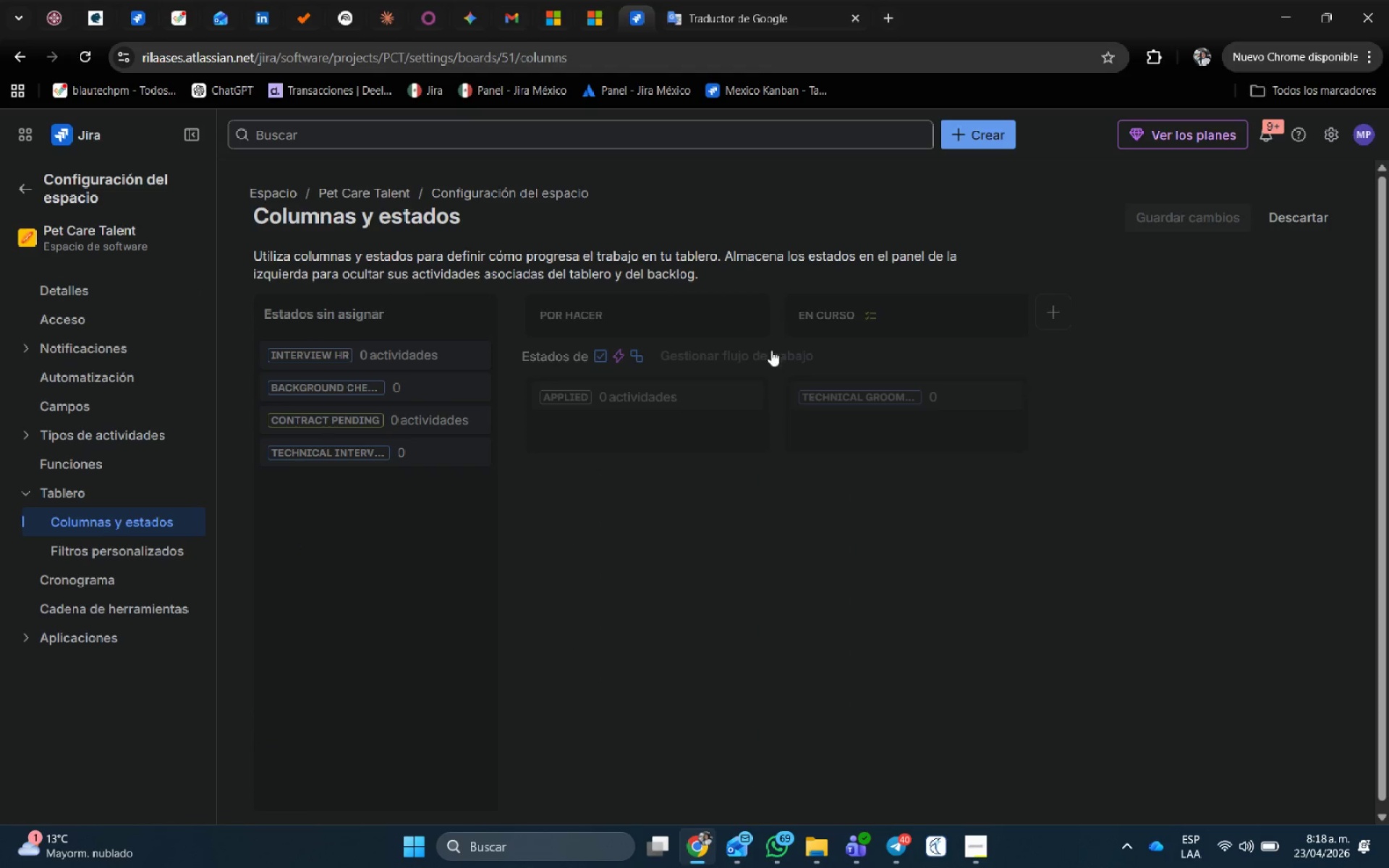 
left_click([771, 356])
 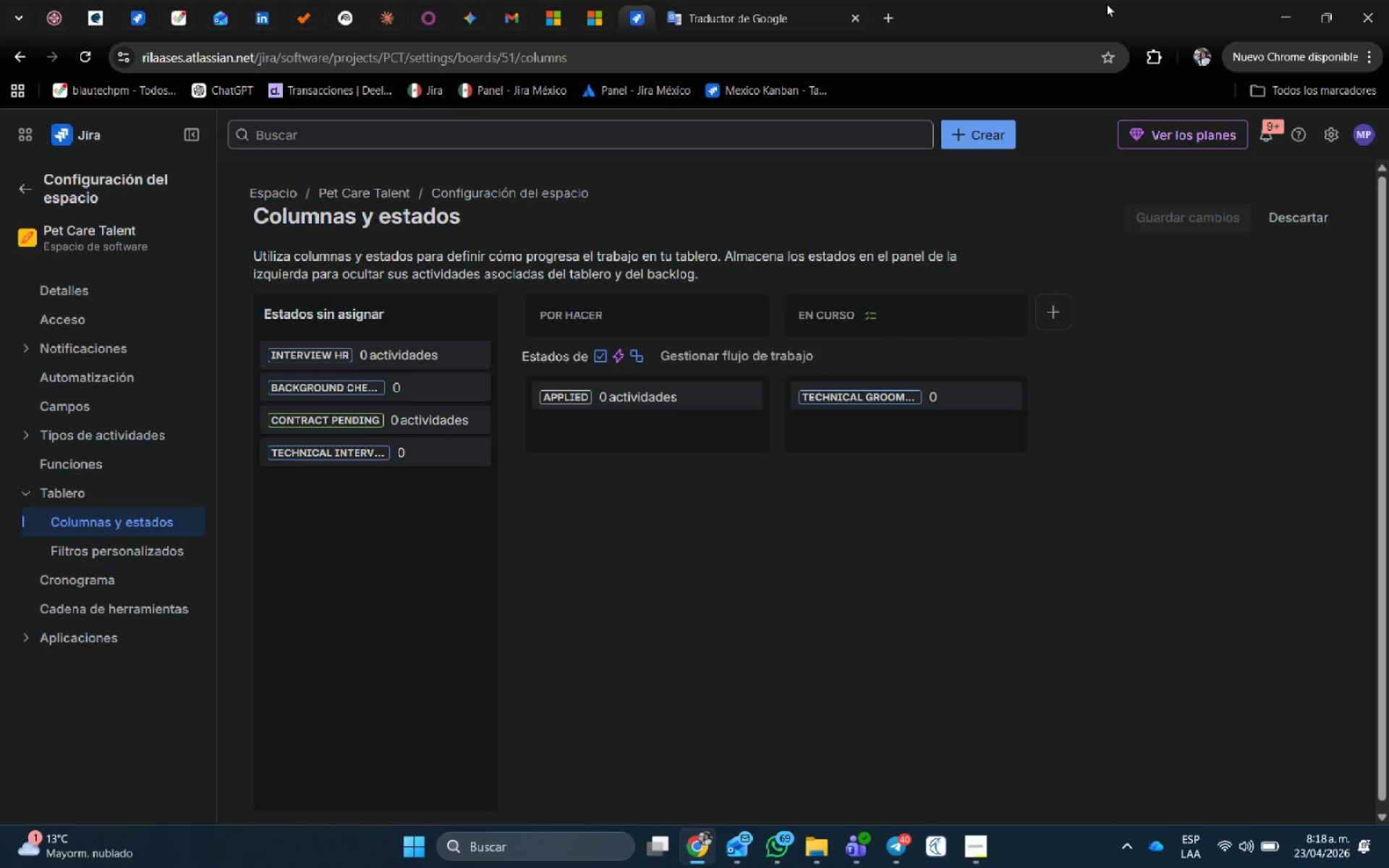 
wait(28.69)
 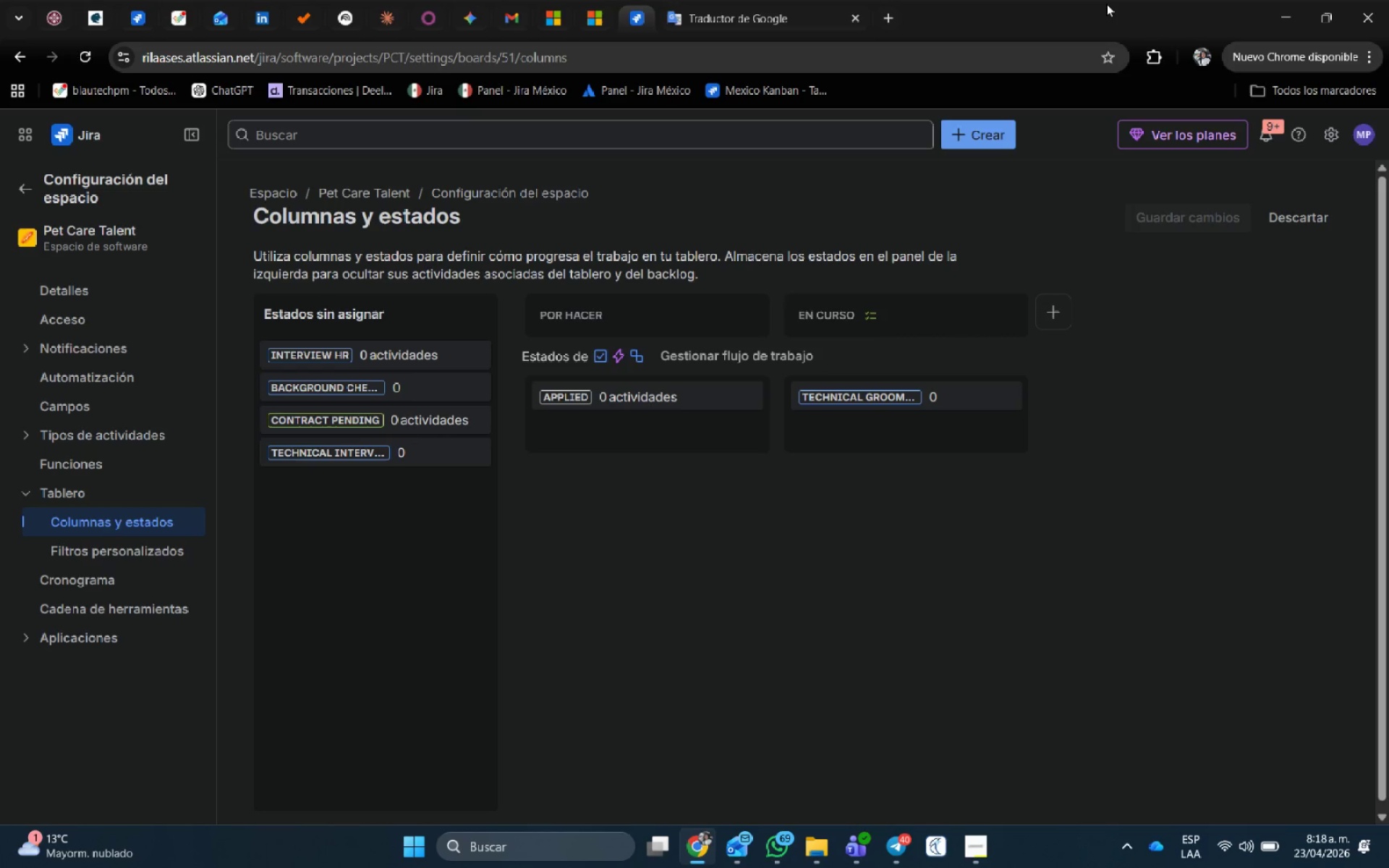 
left_click([606, 312])
 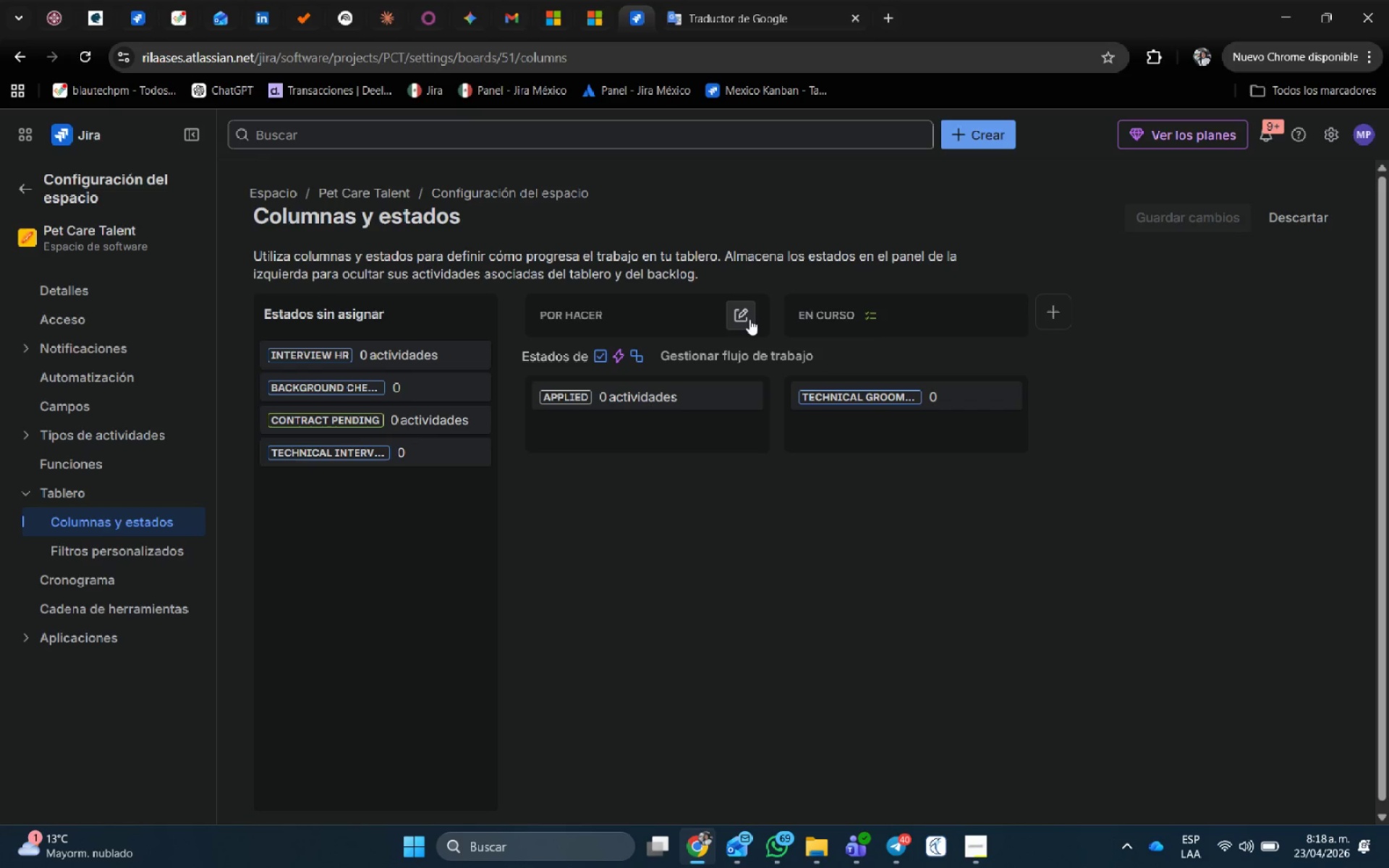 
left_click([750, 319])
 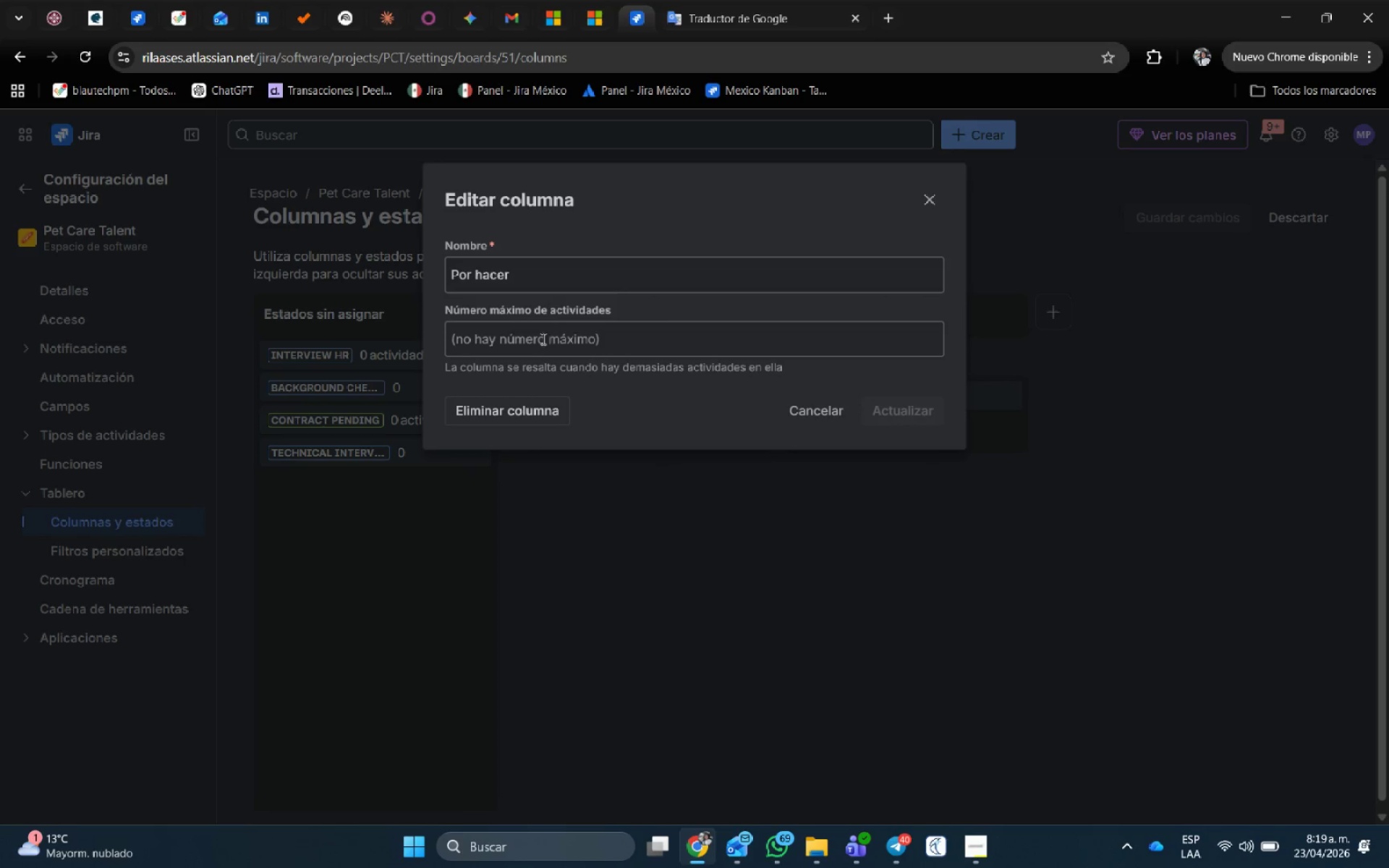 
left_click([532, 269])
 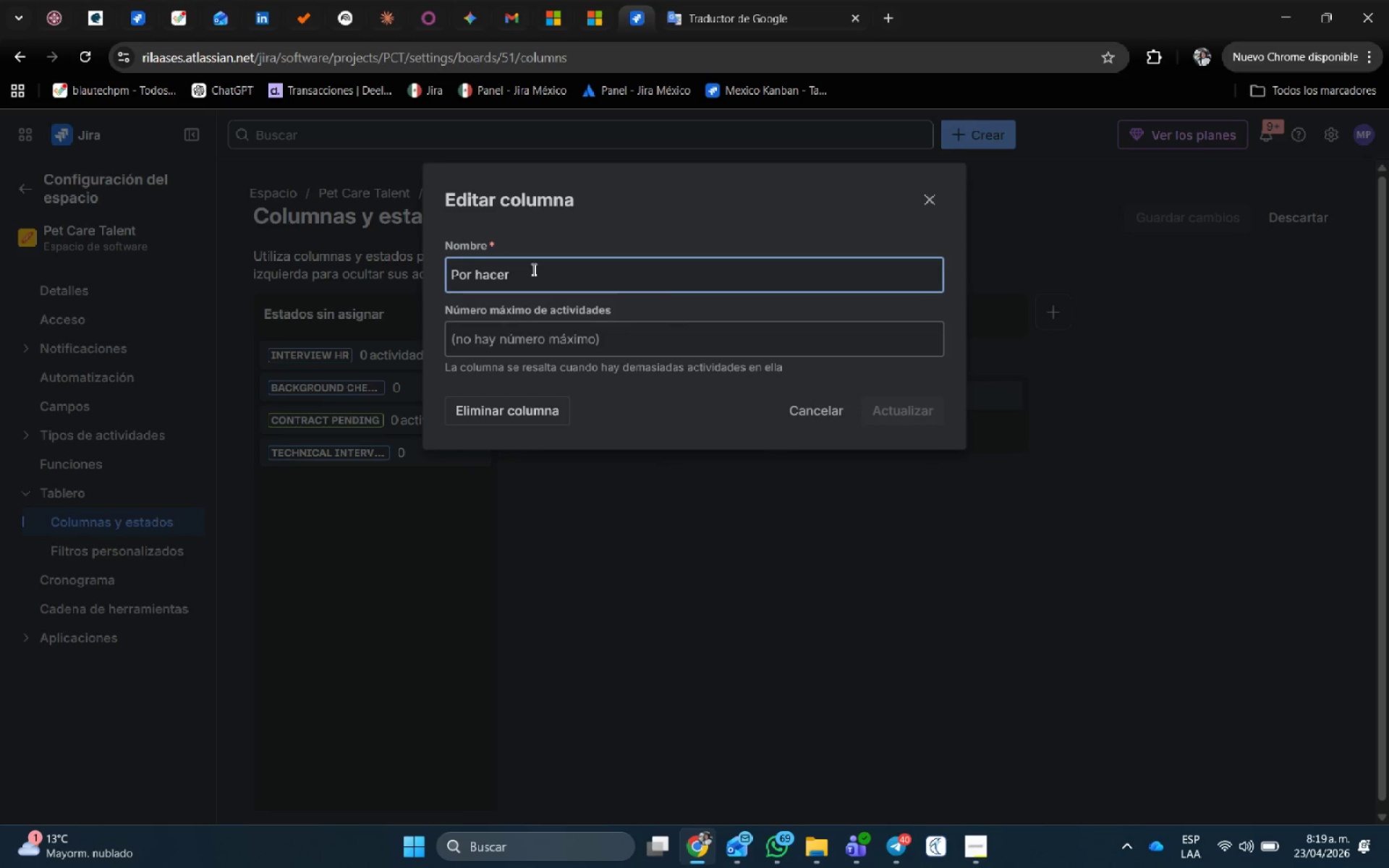 
type([Home])
key(Backspace)
type(APLLIE)
key(Backspace)
key(Backspace)
key(Backspace)
key(Backspace)
key(Backspace)
key(Backspace)
key(Tab)
 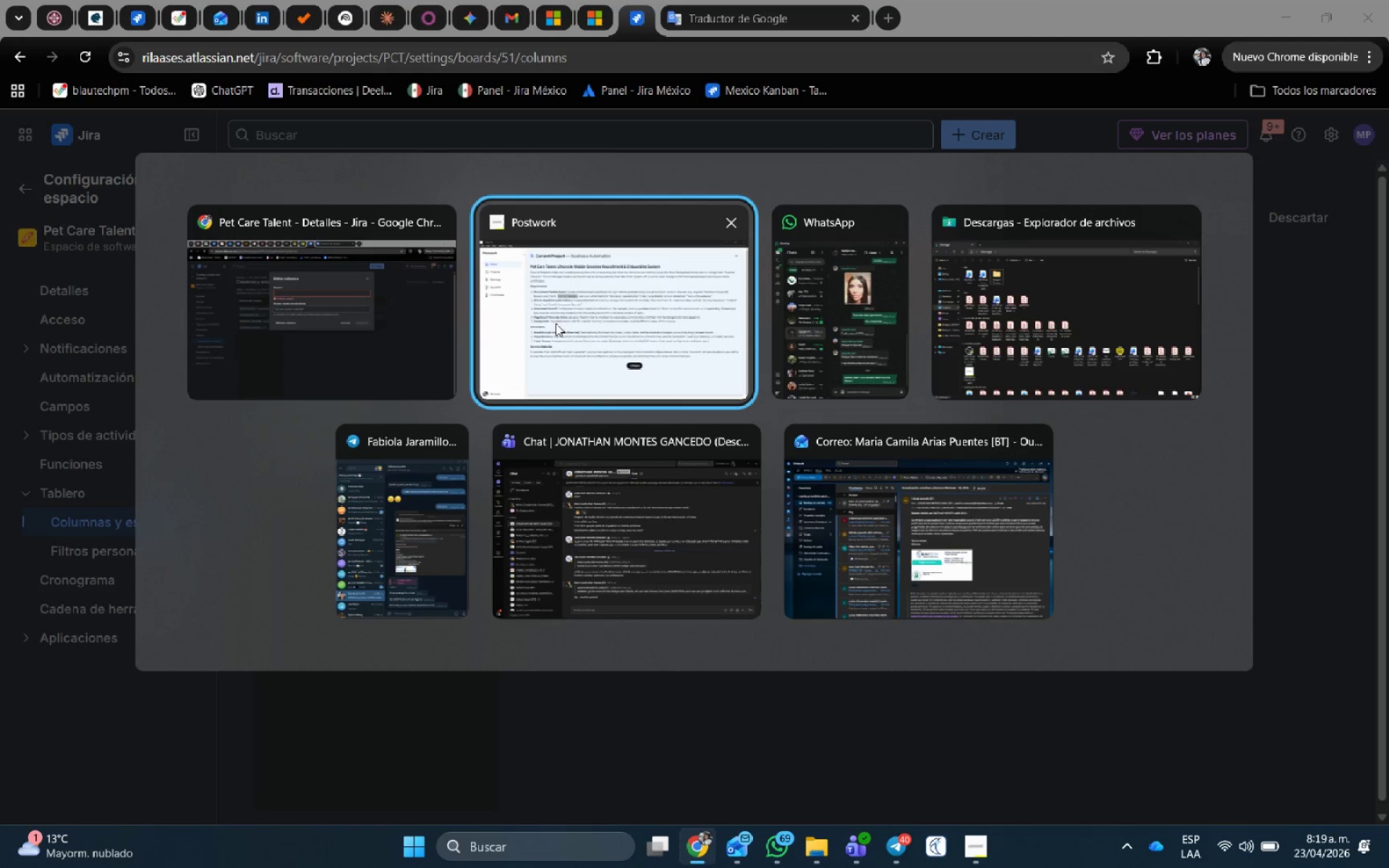 
 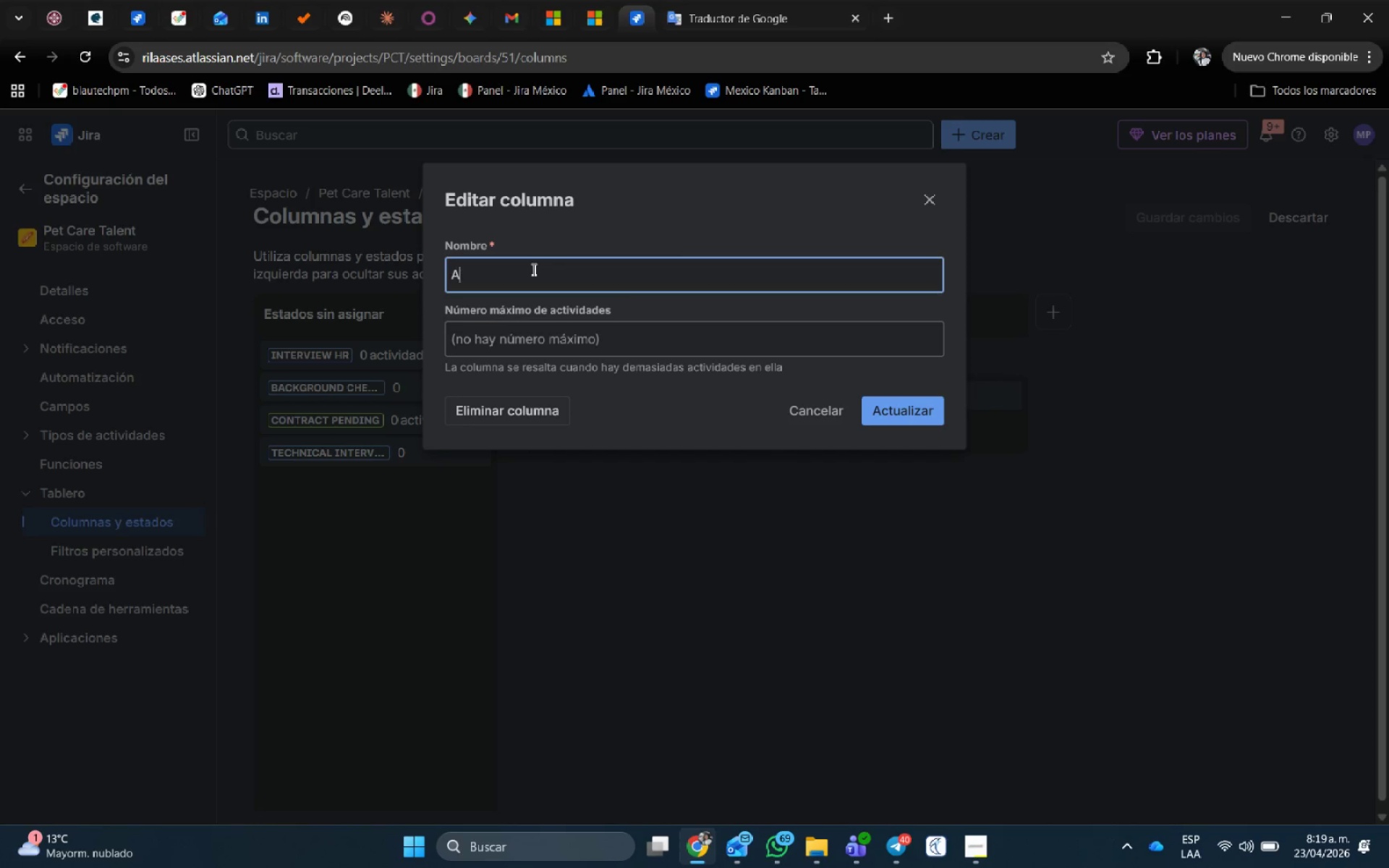 
hold_key(key=AltLeft, duration=1.45)